 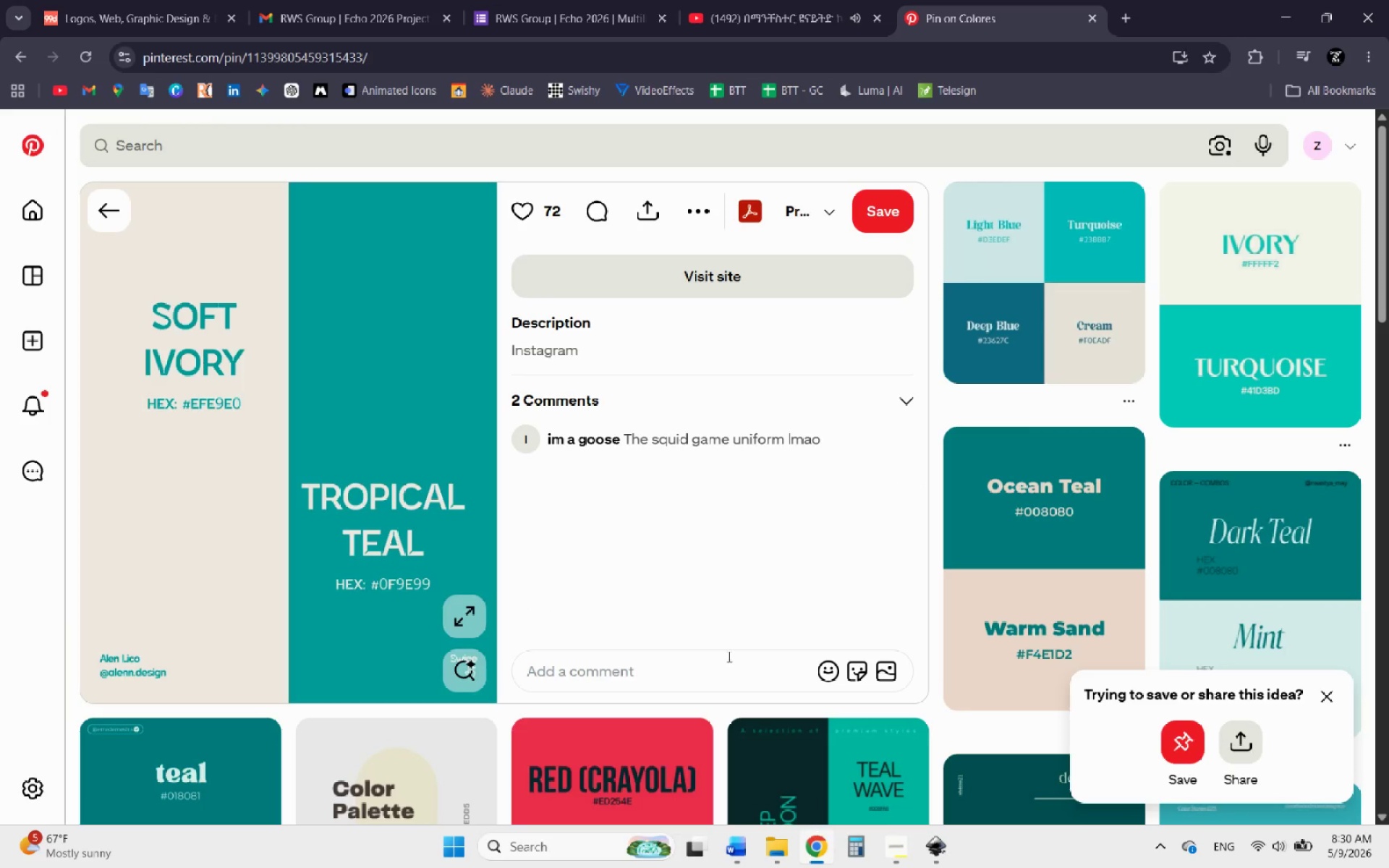 
key(Control+V)
 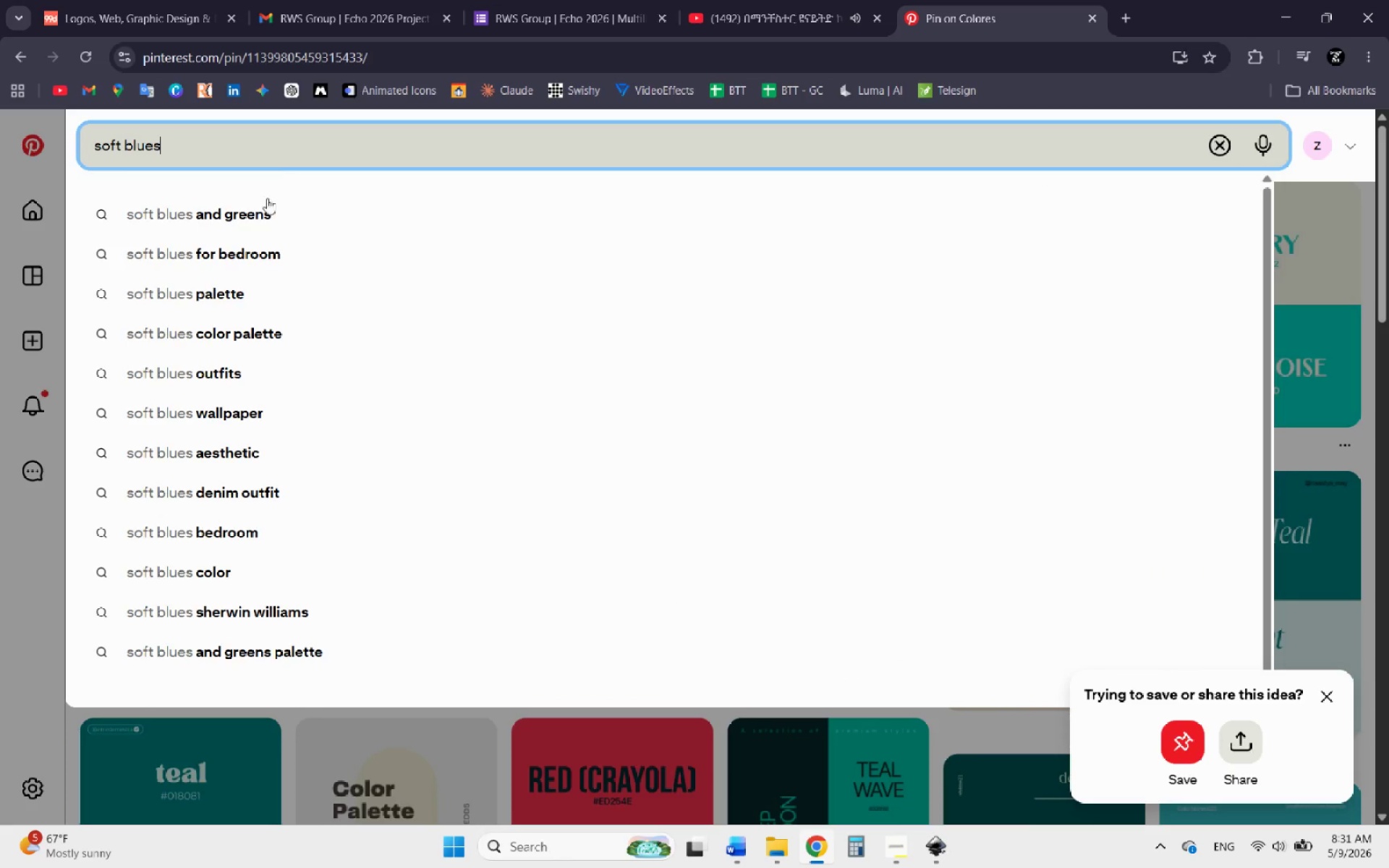 
left_click([245, 329])
 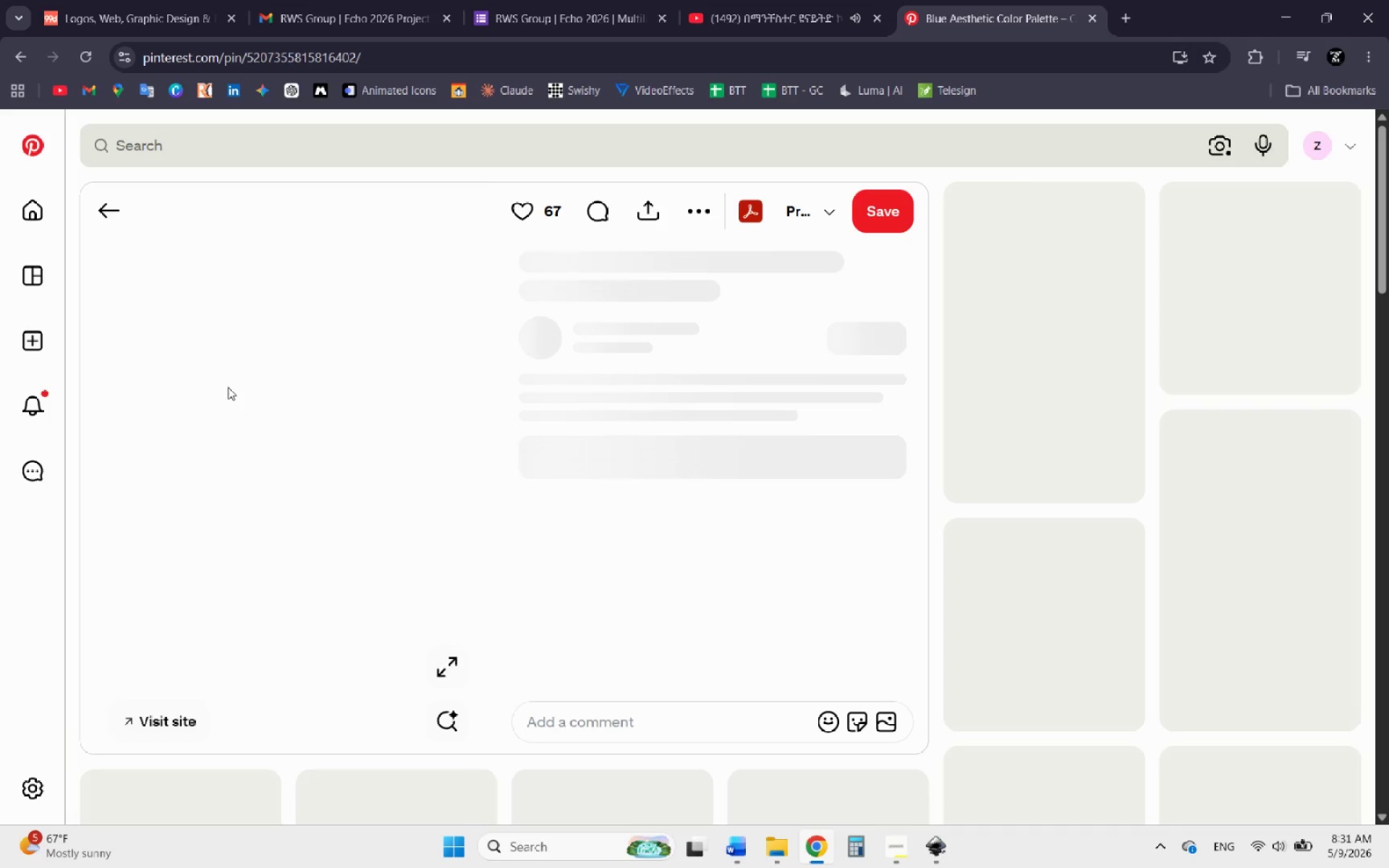 
wait(7.45)
 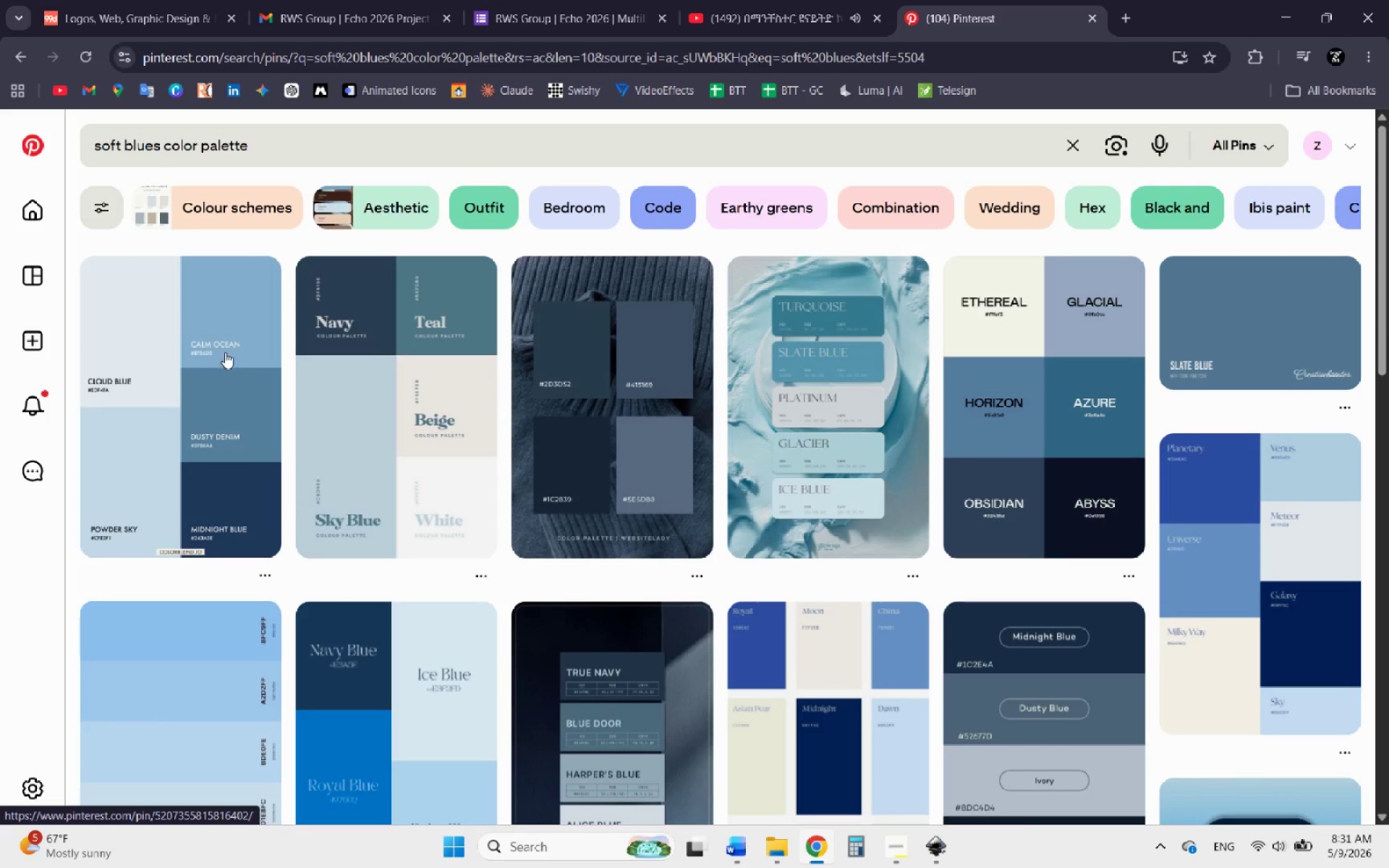 
right_click([324, 428])
 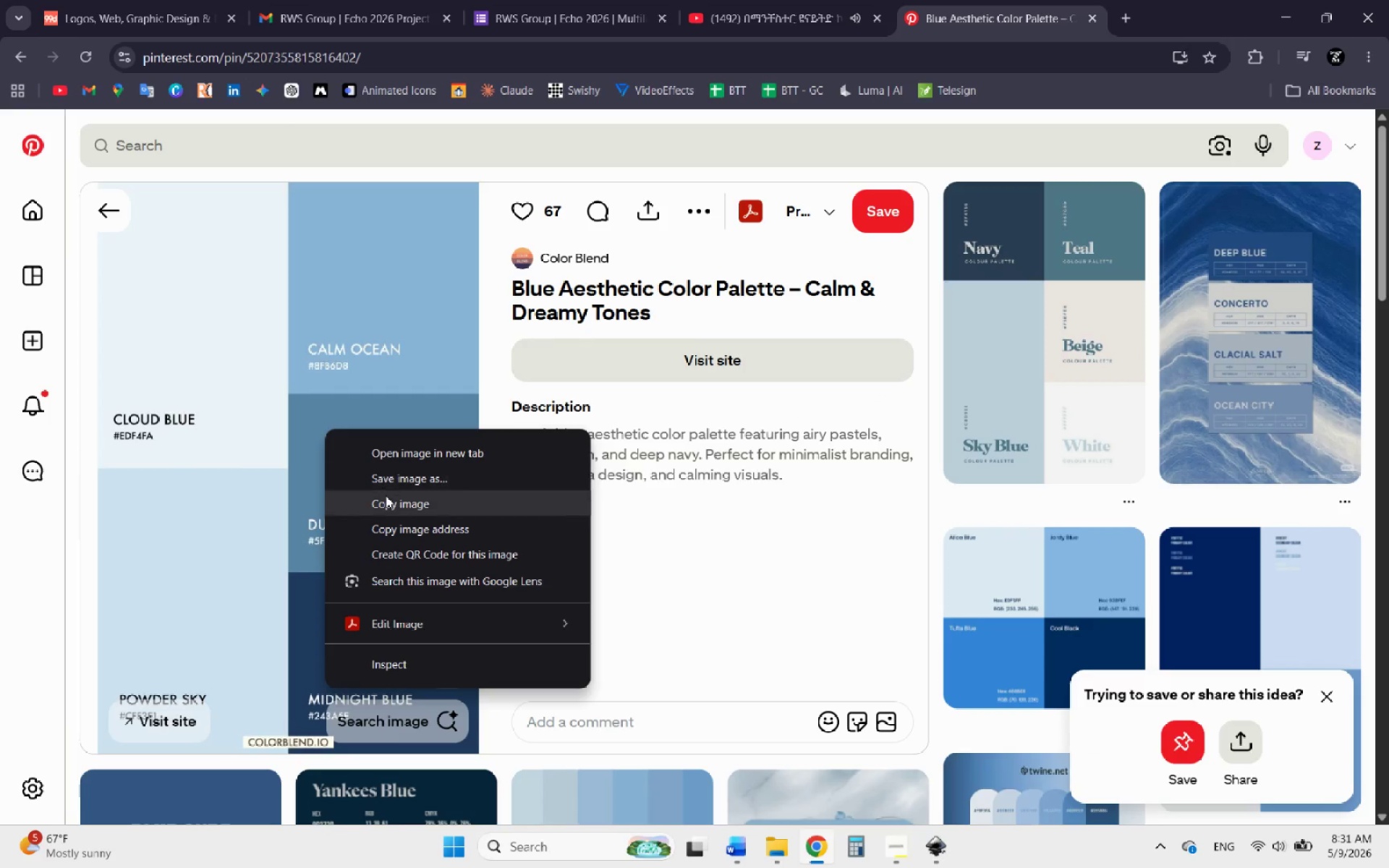 
left_click([386, 497])
 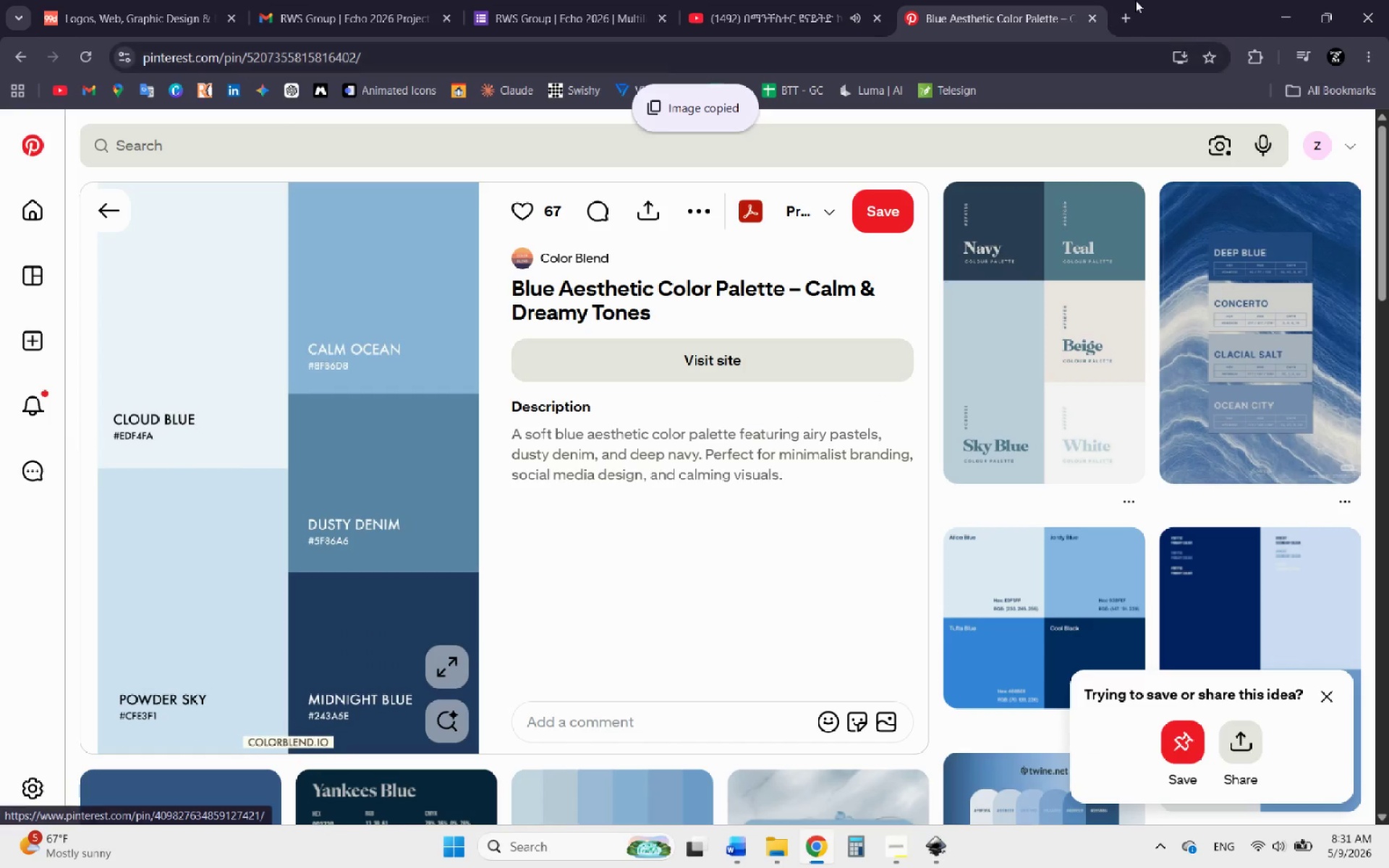 
left_click([1288, 10])